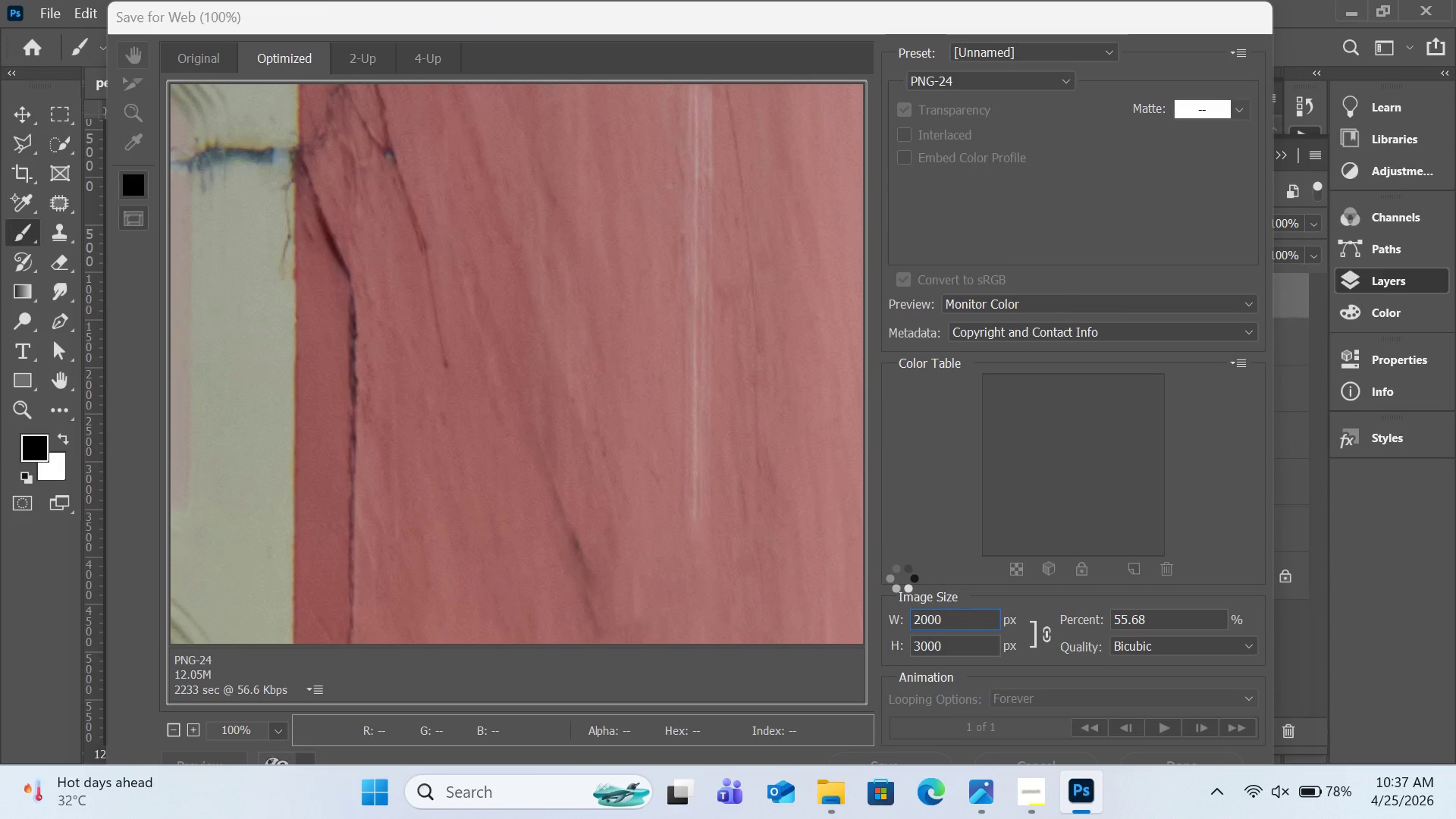 
scroll: coordinate [829, 408], scroll_direction: up, amount: 3.0
 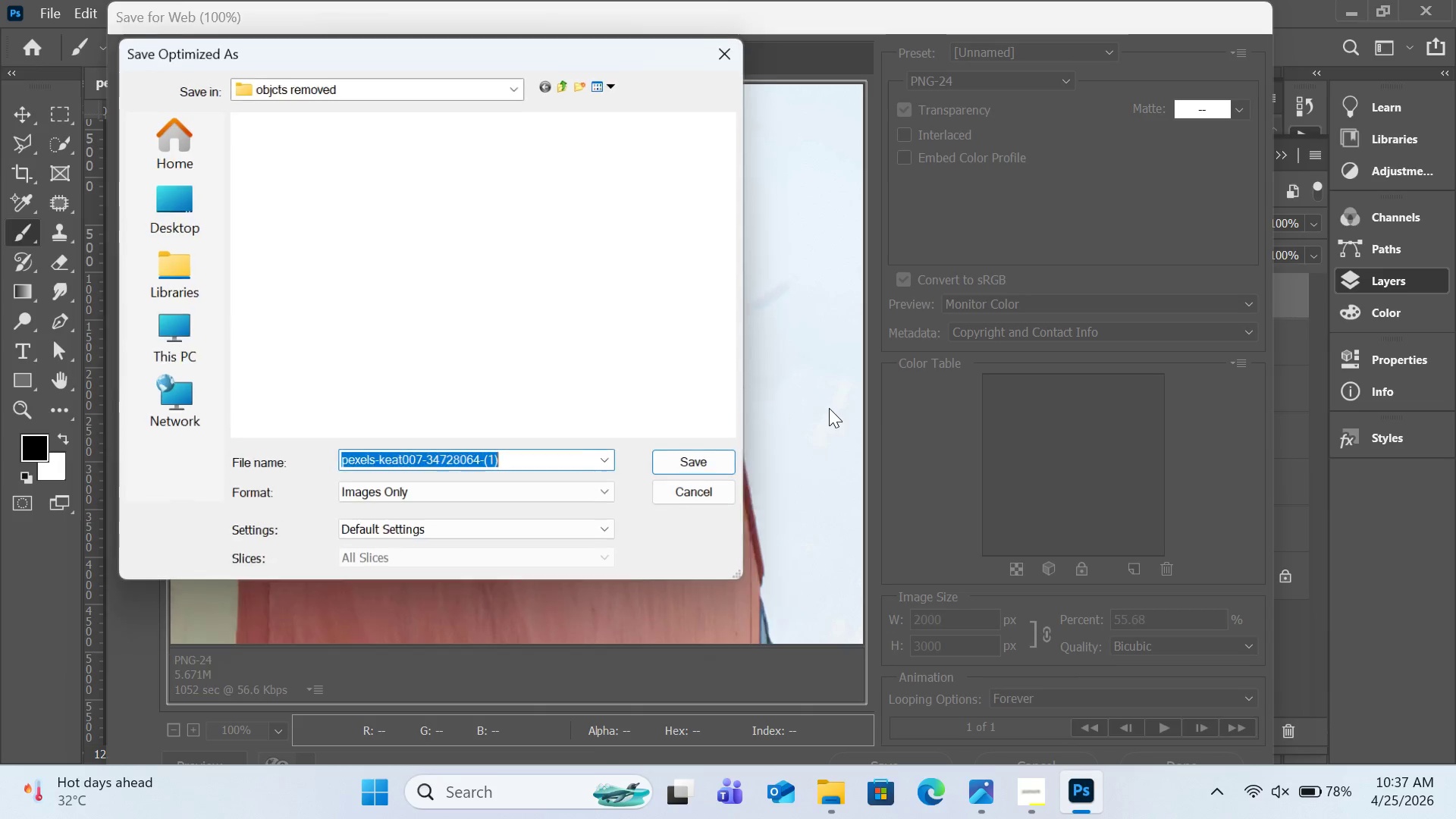 
left_click([705, 492])
 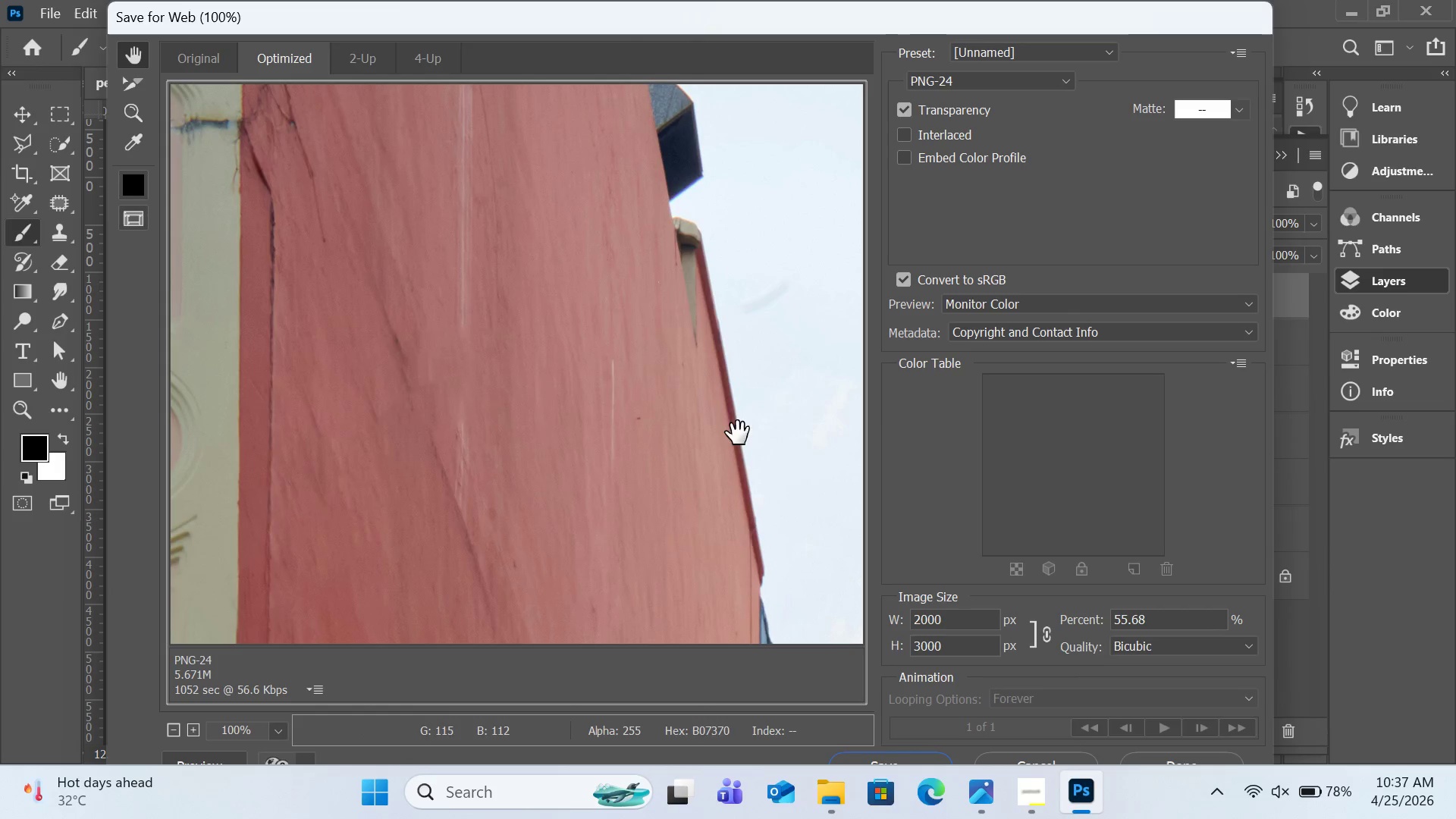 
scroll: coordinate [745, 423], scroll_direction: down, amount: 7.0
 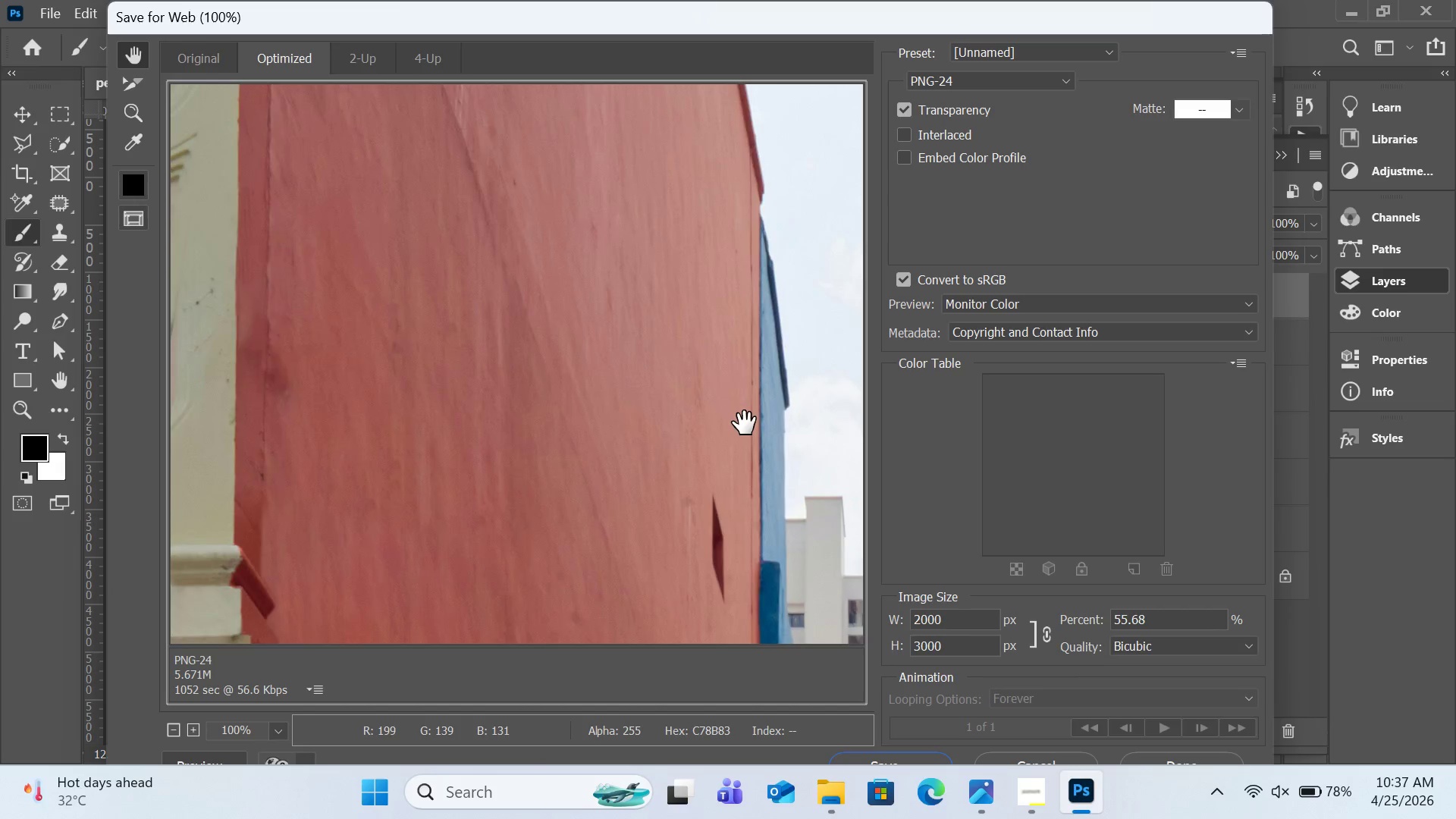 
scroll: coordinate [745, 423], scroll_direction: up, amount: 2.0
 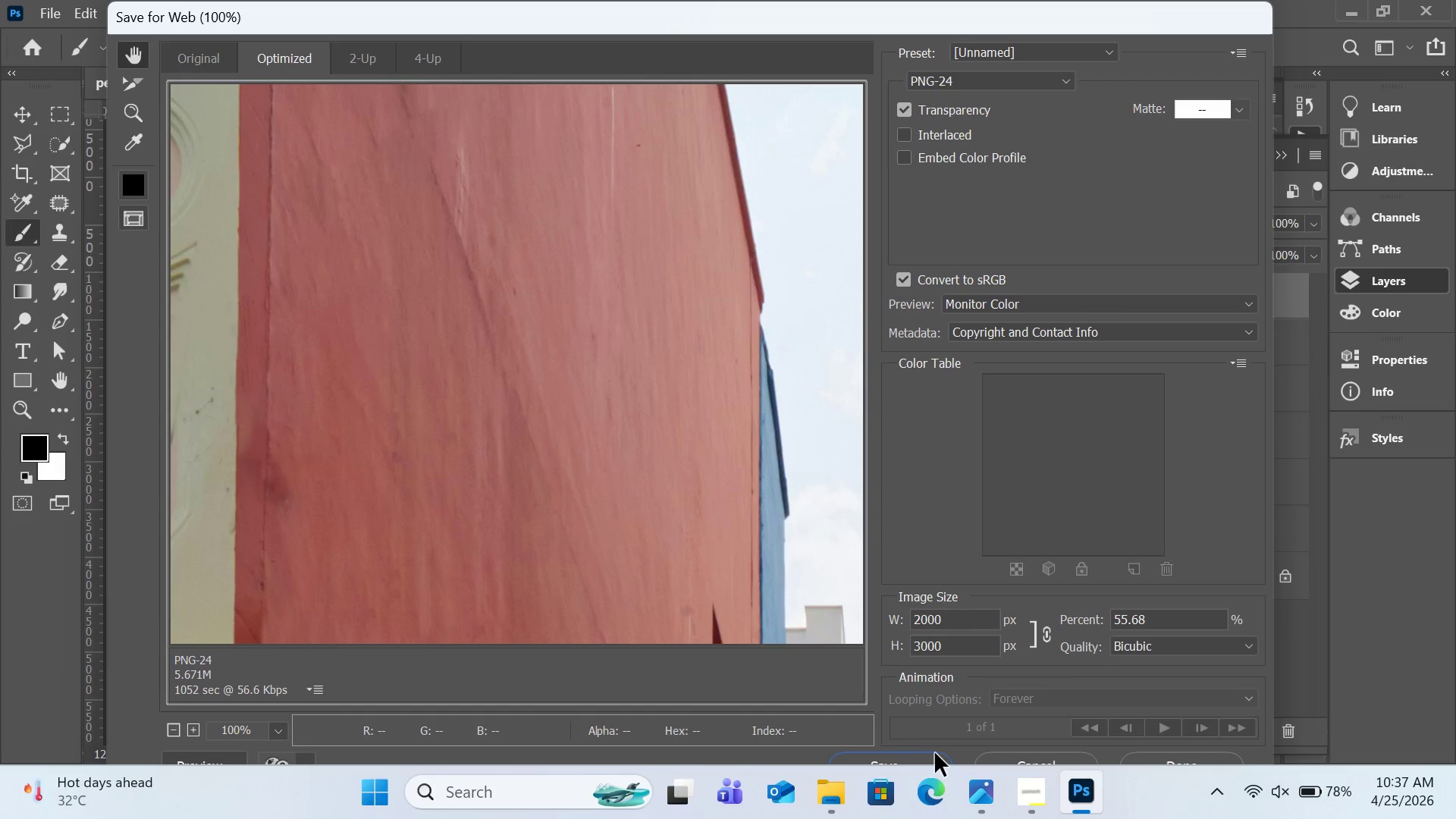 
left_click([916, 755])
 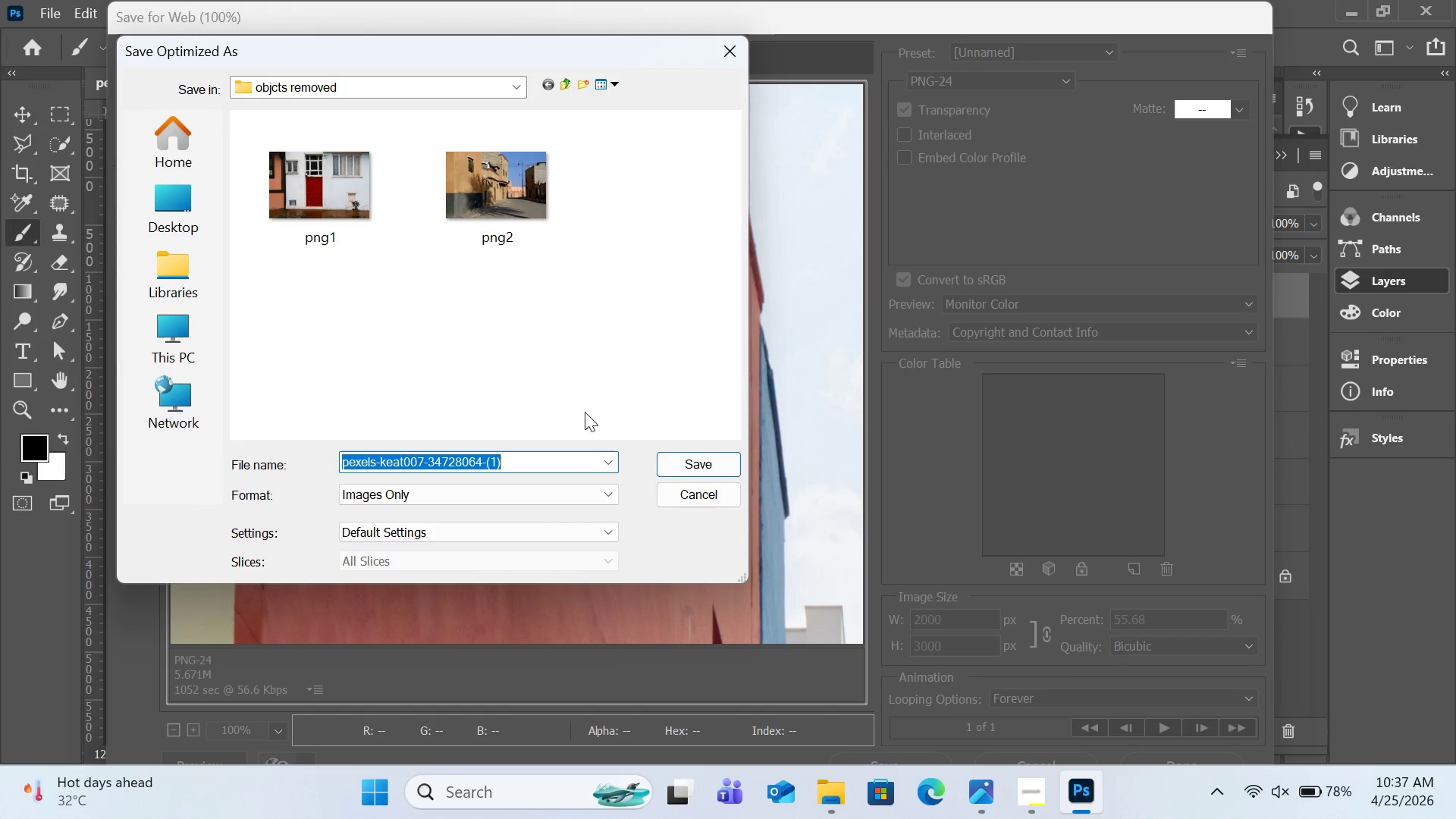 
left_click([516, 235])
 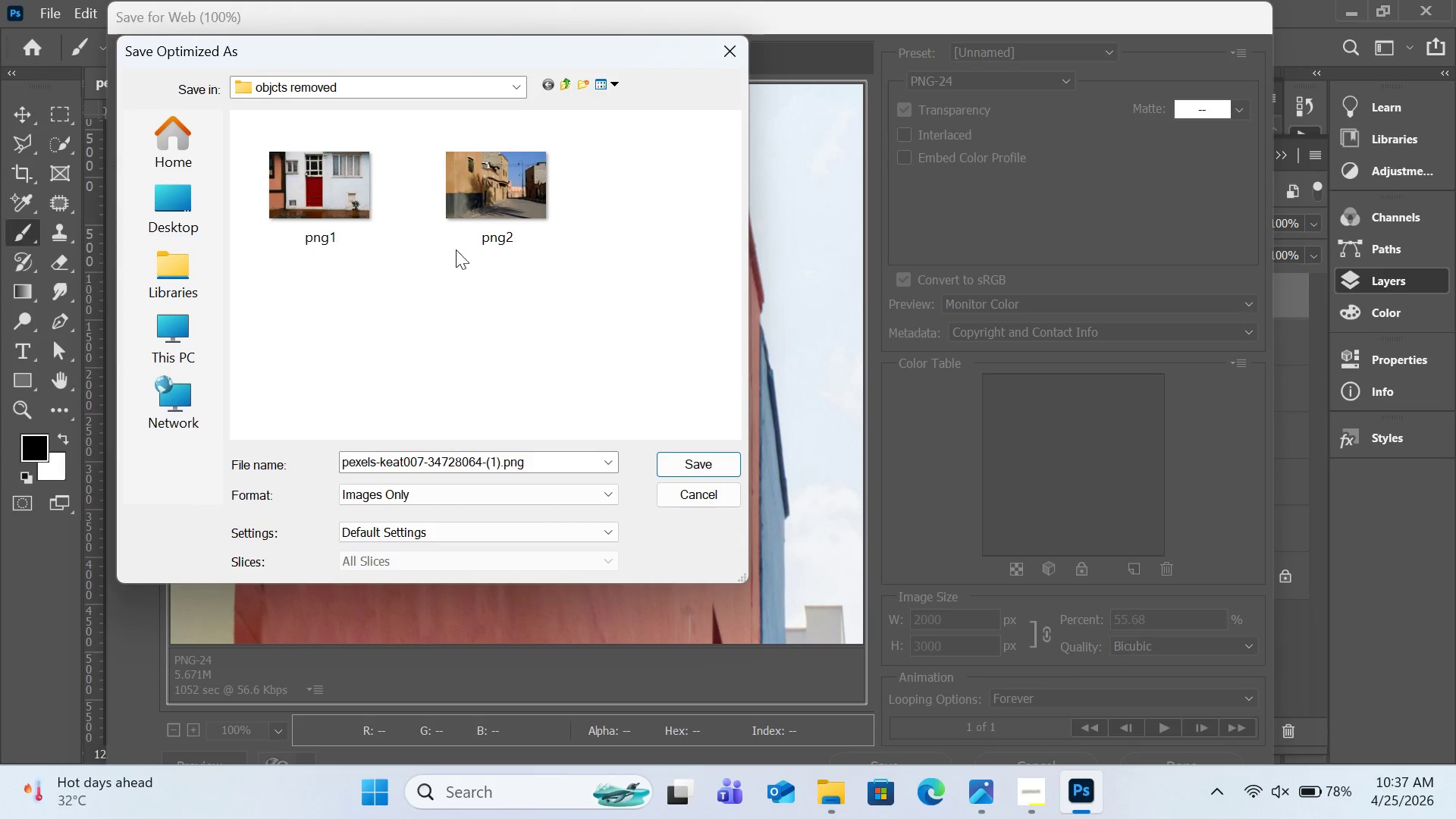 
left_click([497, 211])
 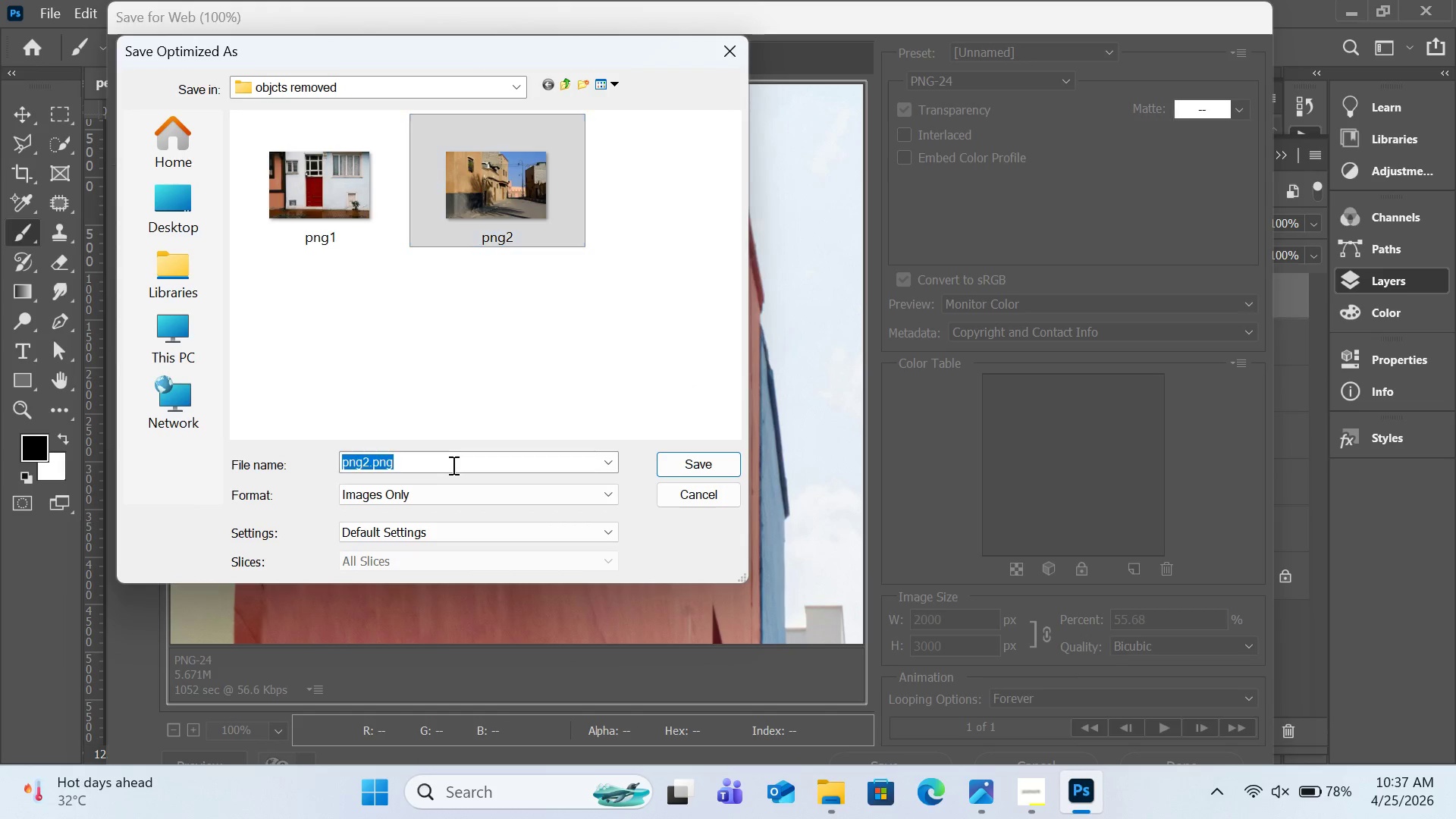 
double_click([466, 453])
 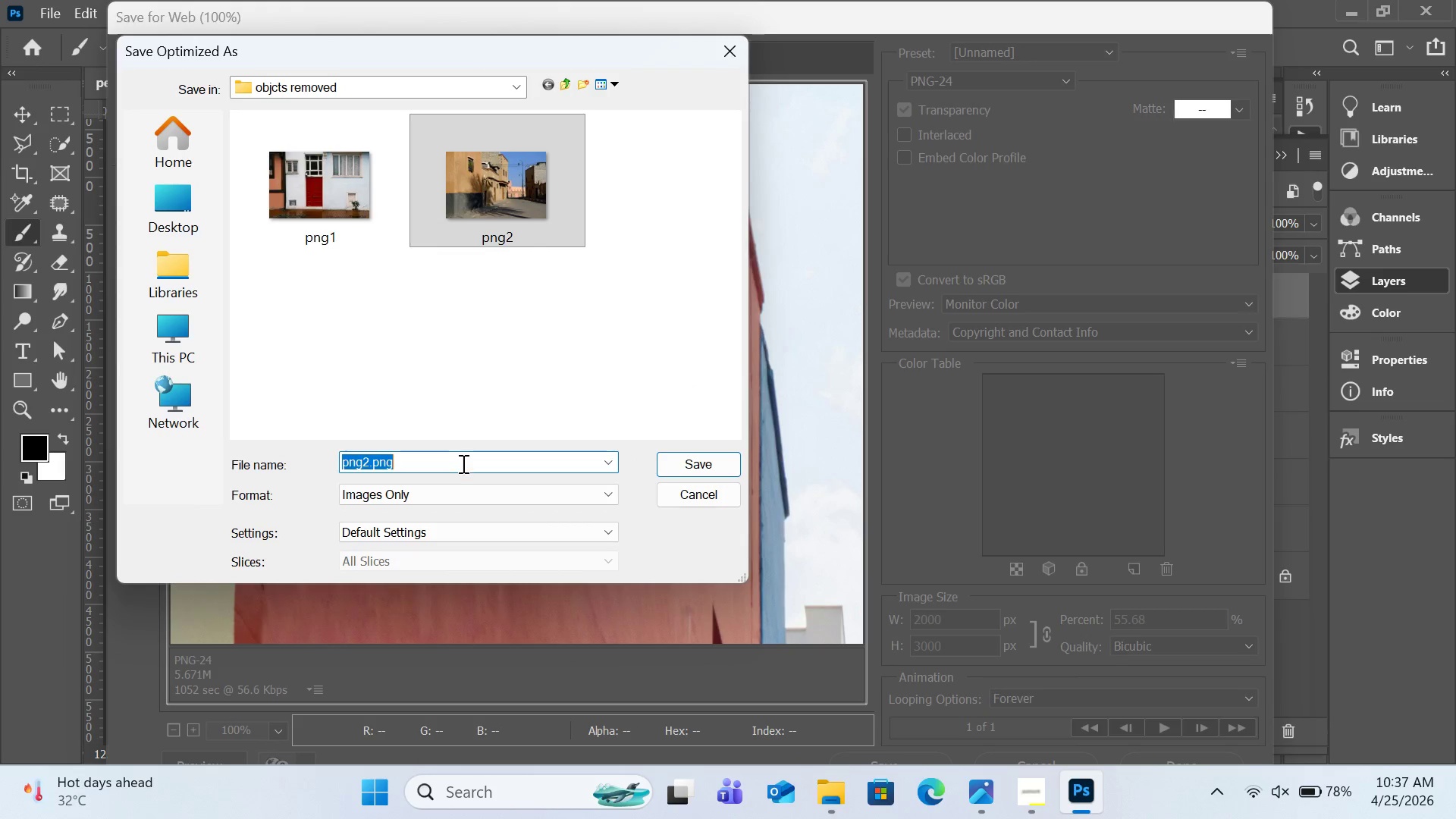 
triple_click([462, 463])
 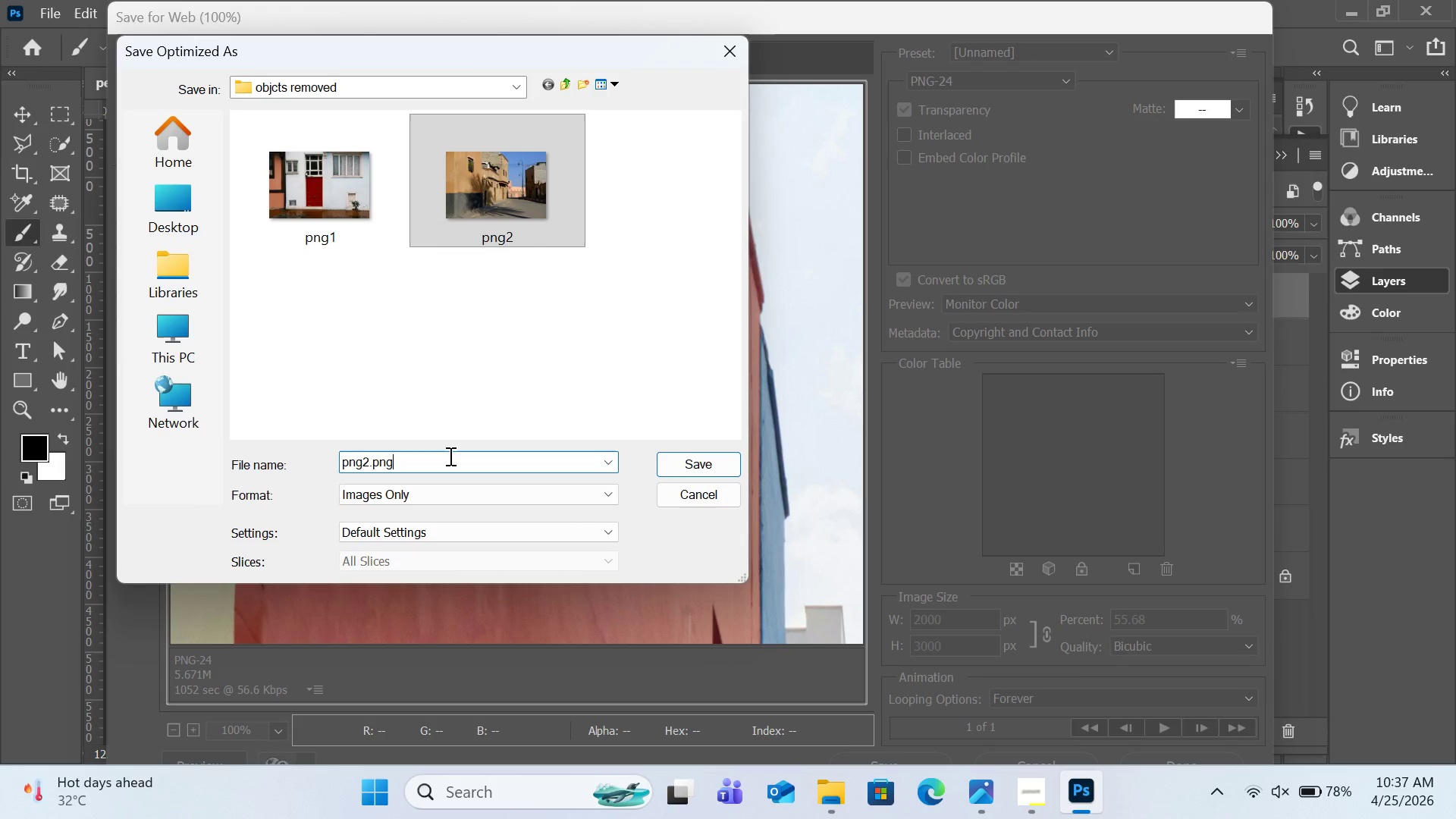 
key(Backspace)
 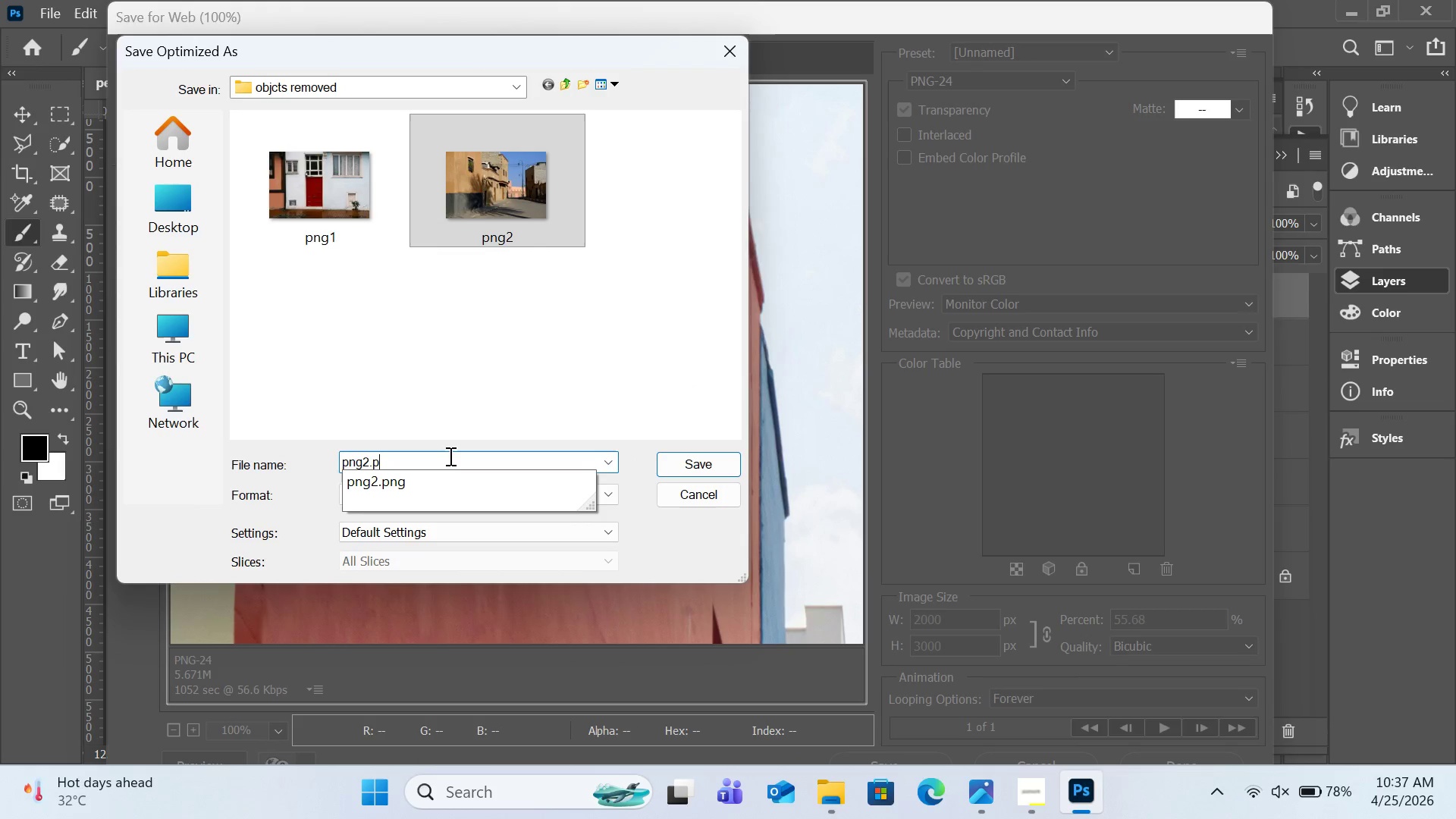 
key(Backspace)
 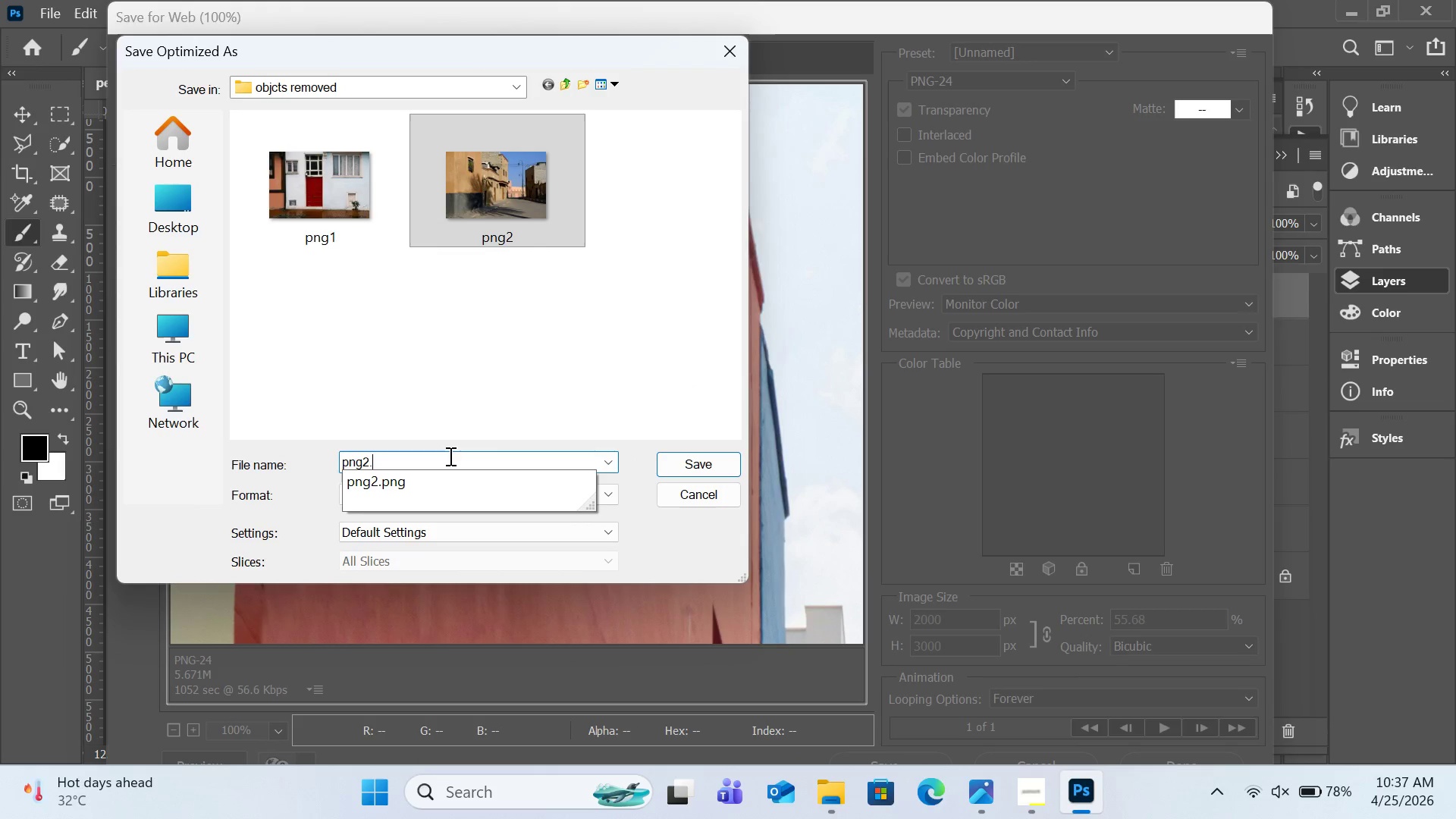 
key(Backspace)
 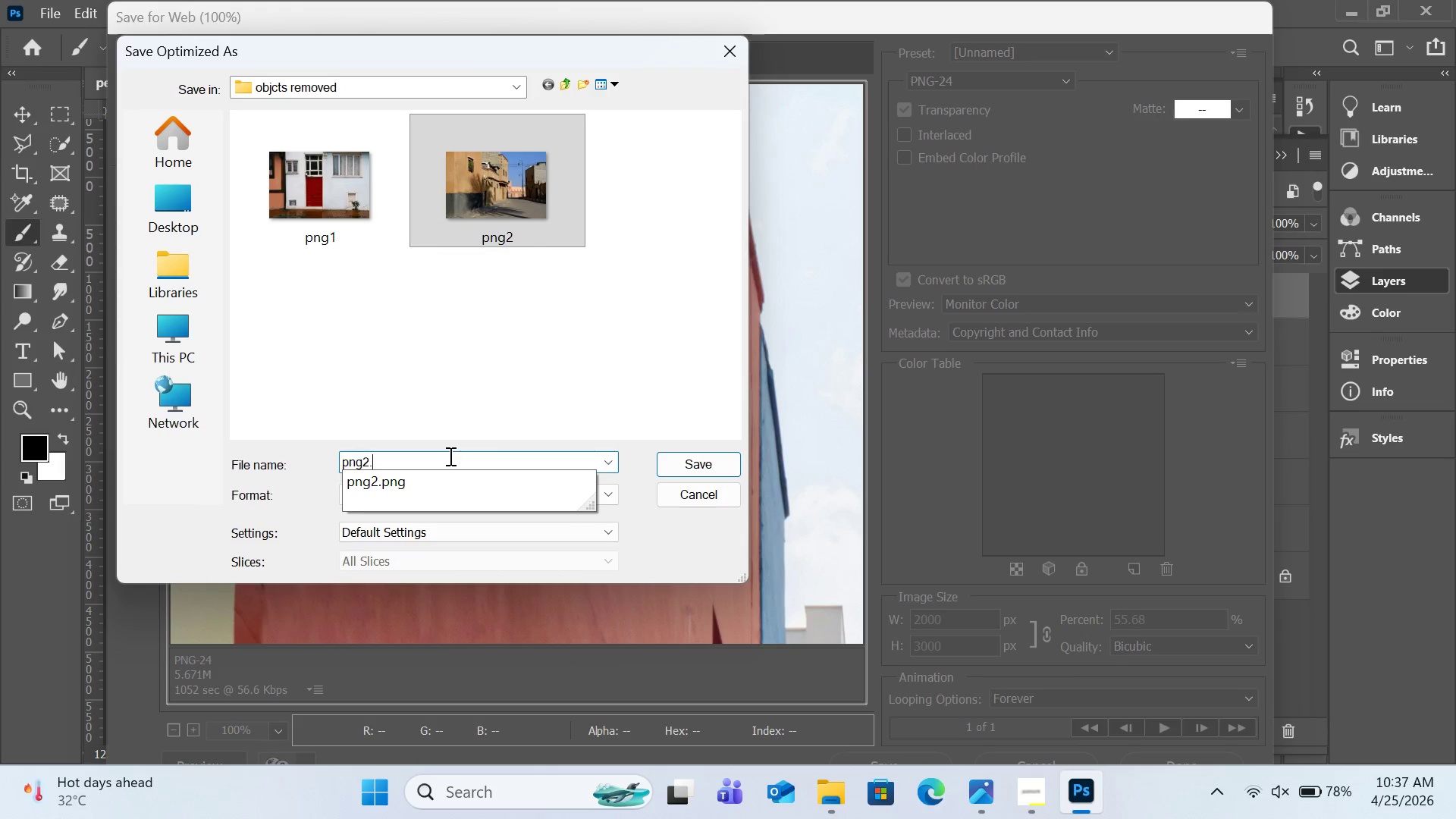 
key(Backspace)
 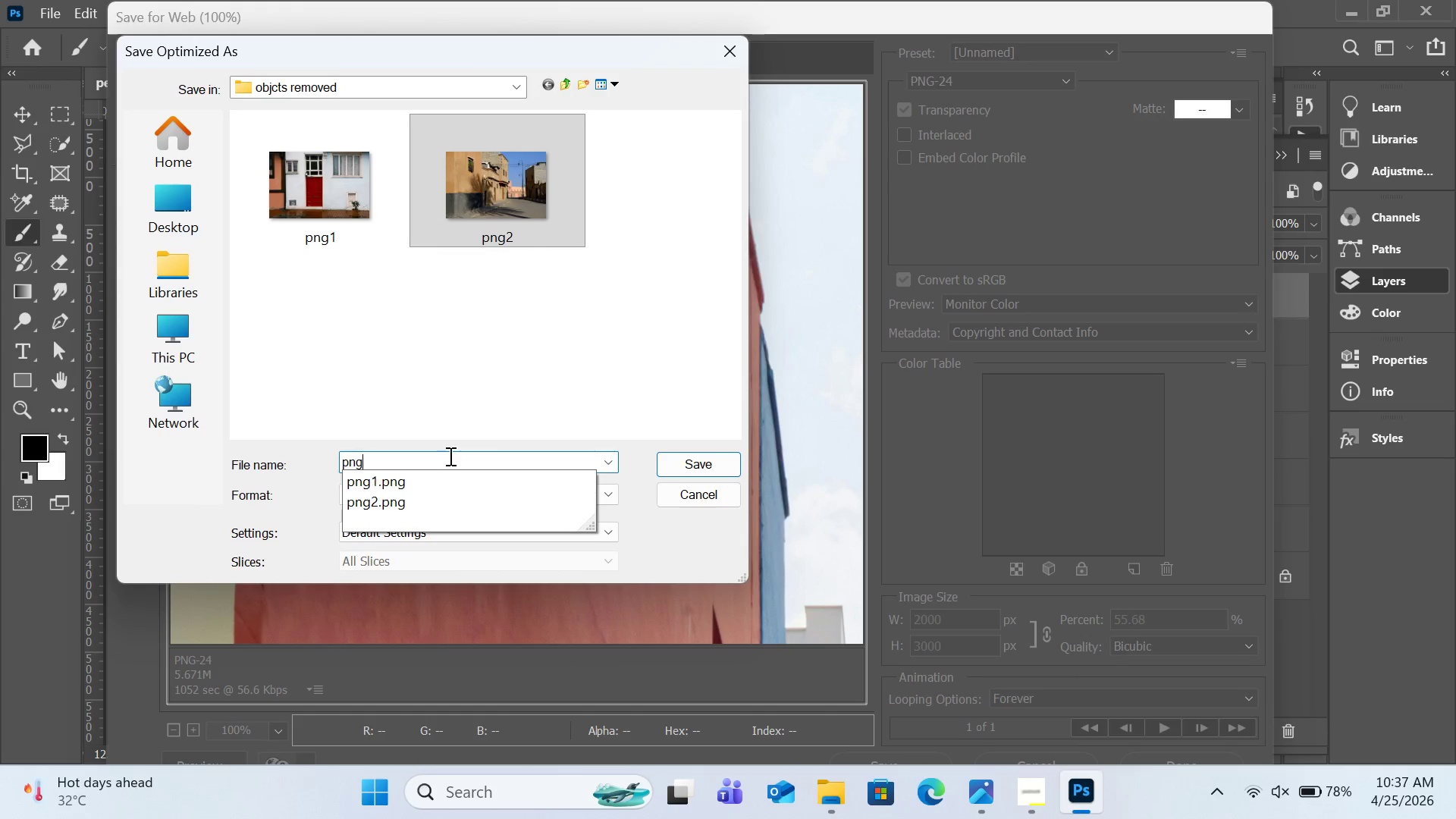 
key(Backspace)
 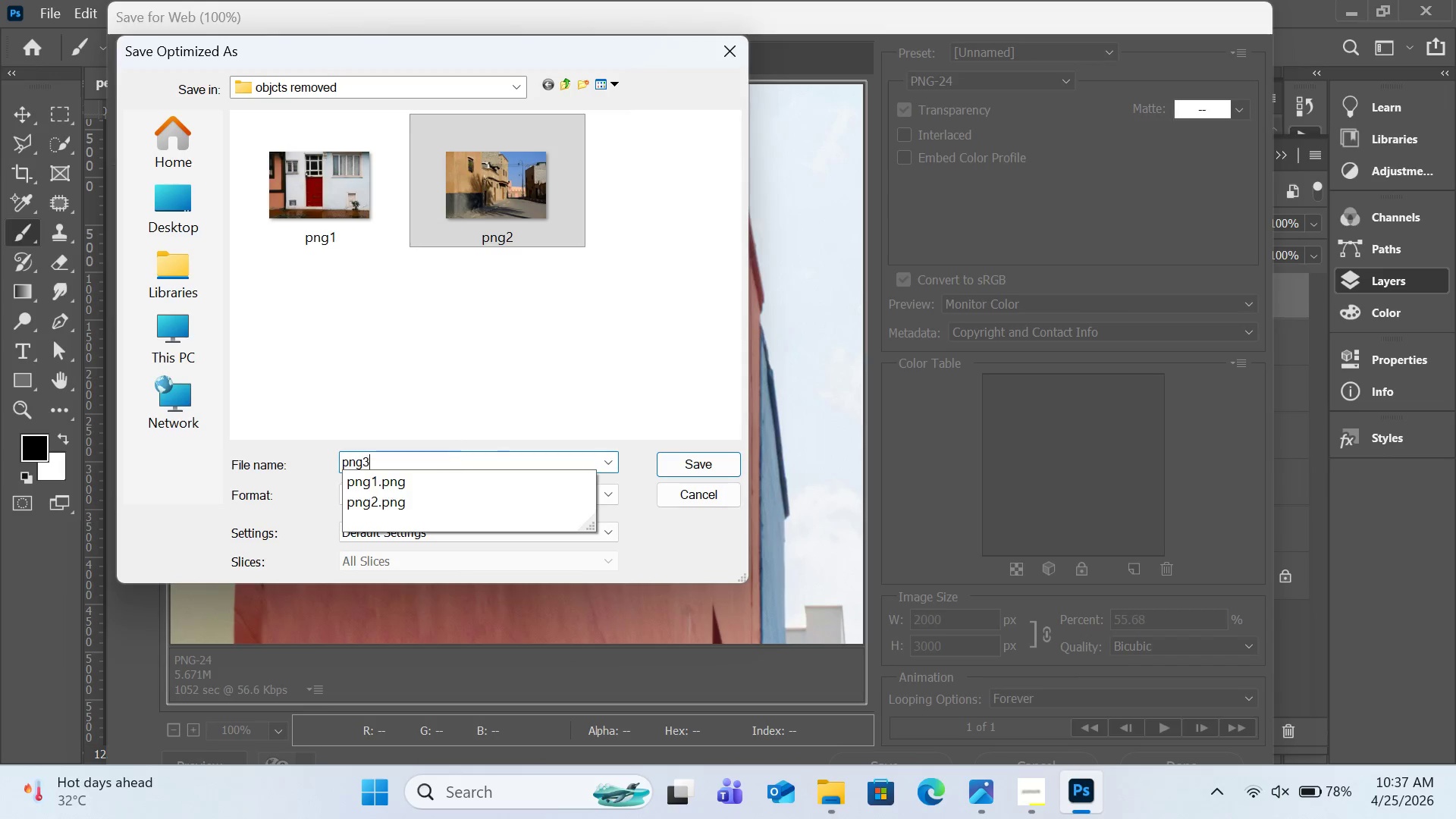 
key(3)
 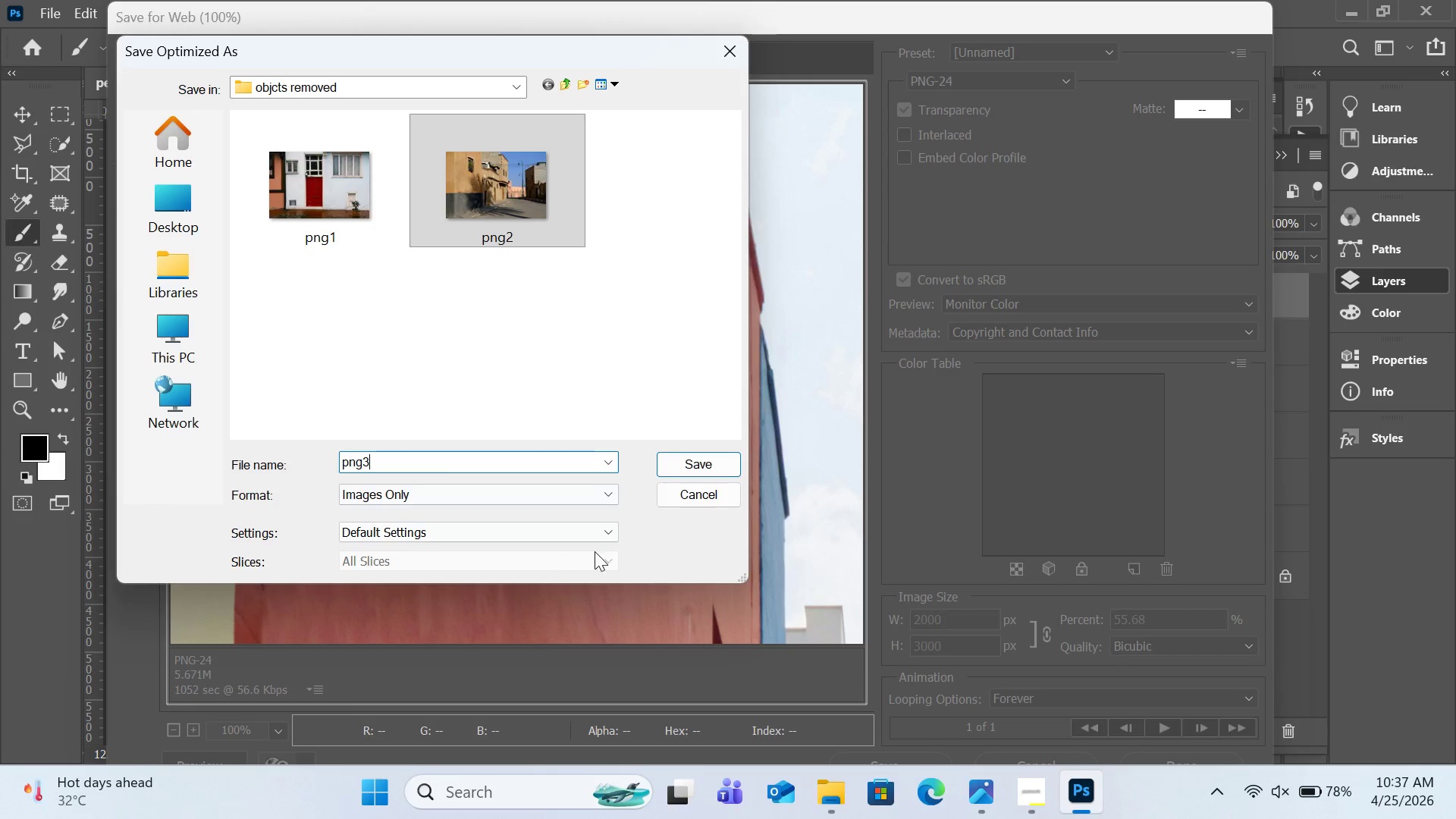 
left_click([676, 469])
 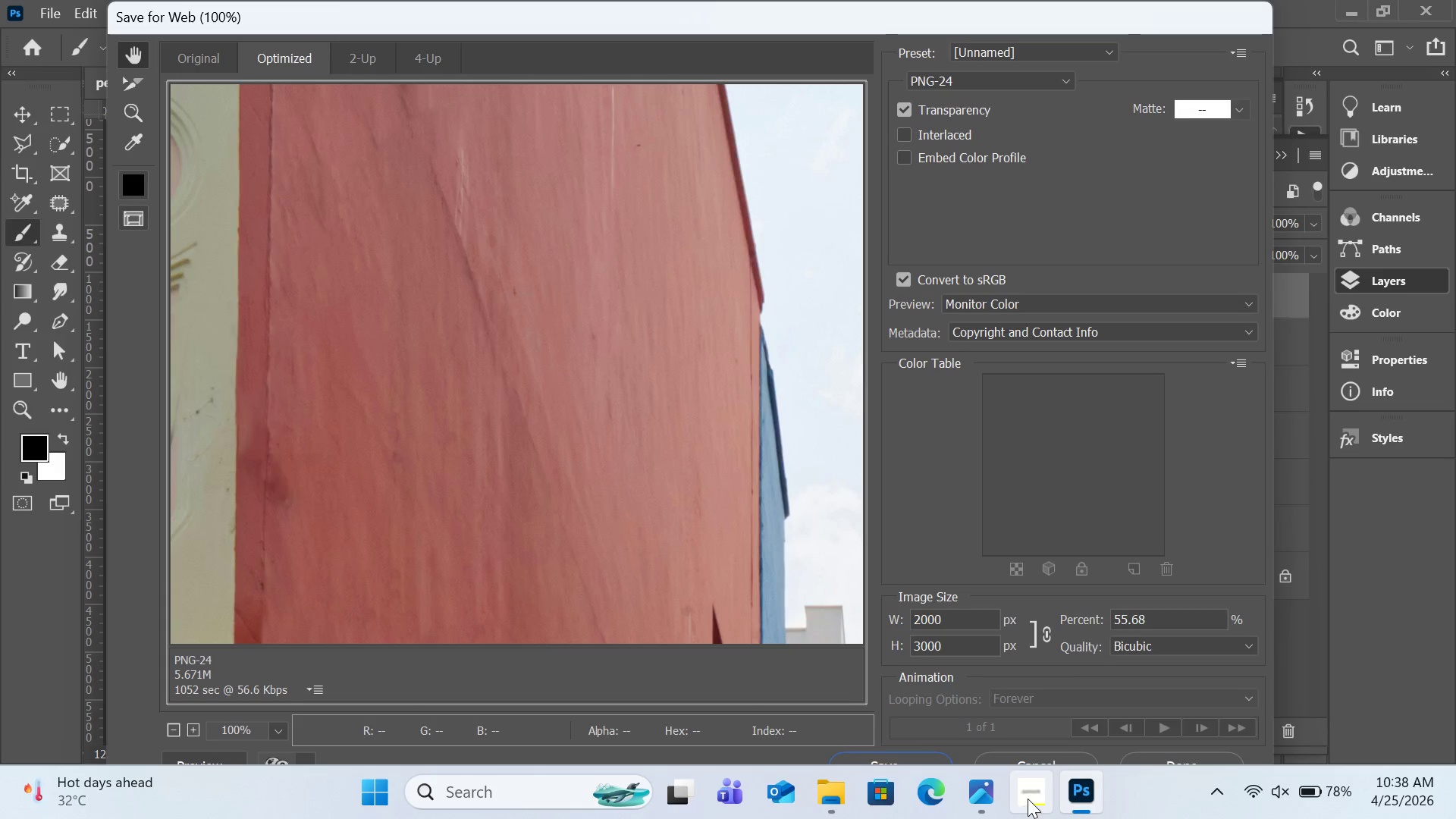 
left_click([1028, 799])